 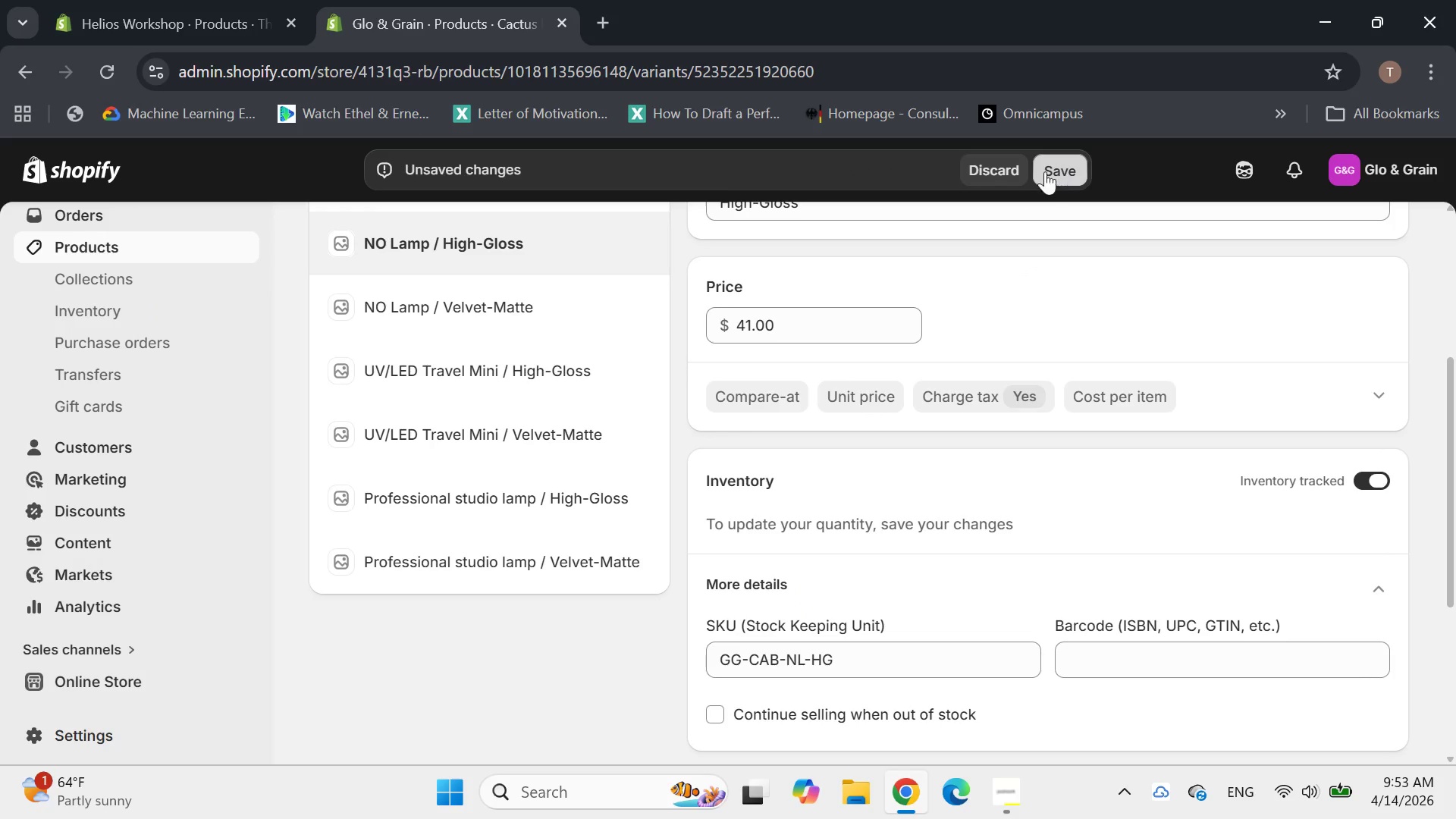 
left_click([519, 306])
 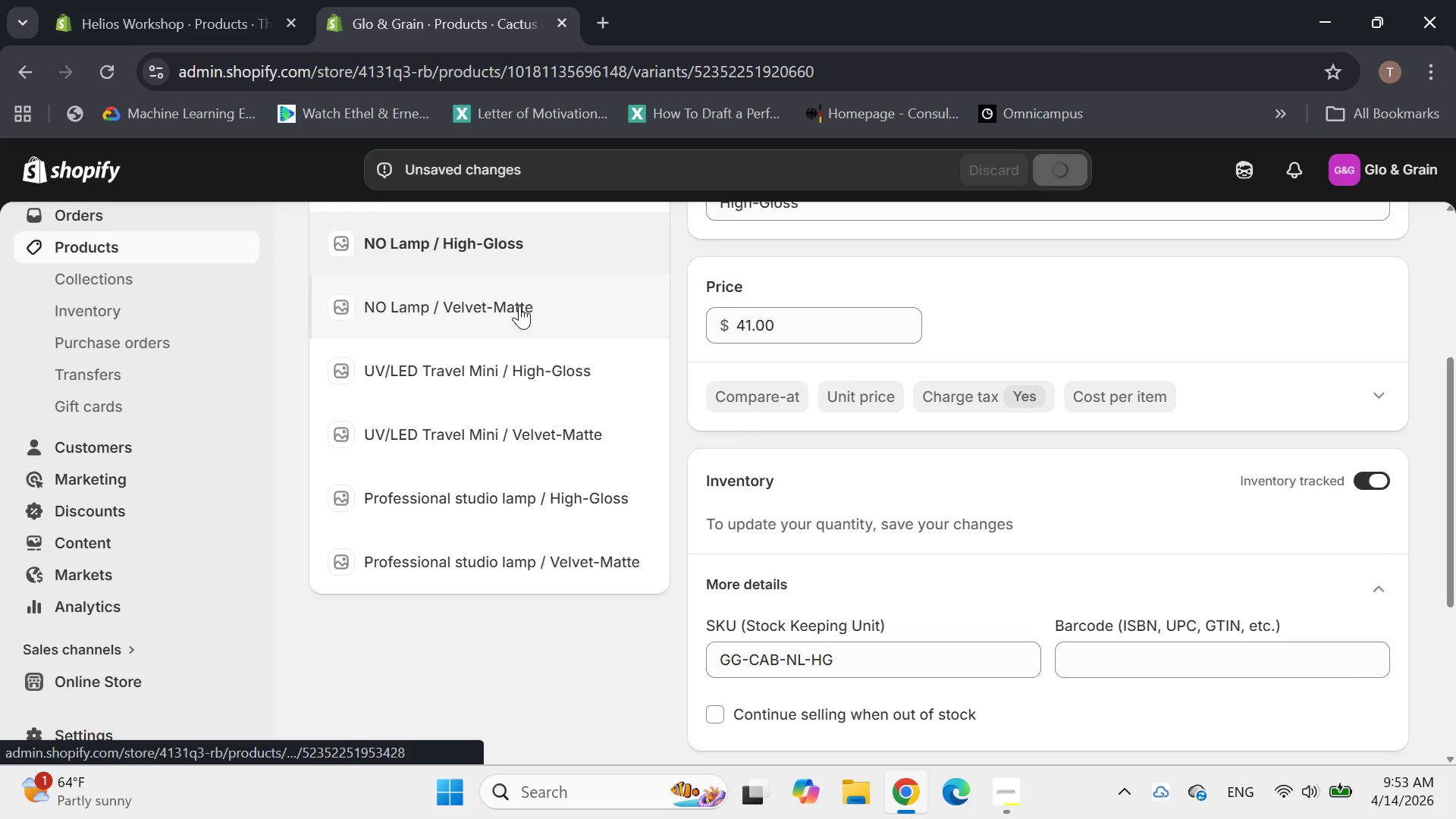 
mouse_move([510, 309])
 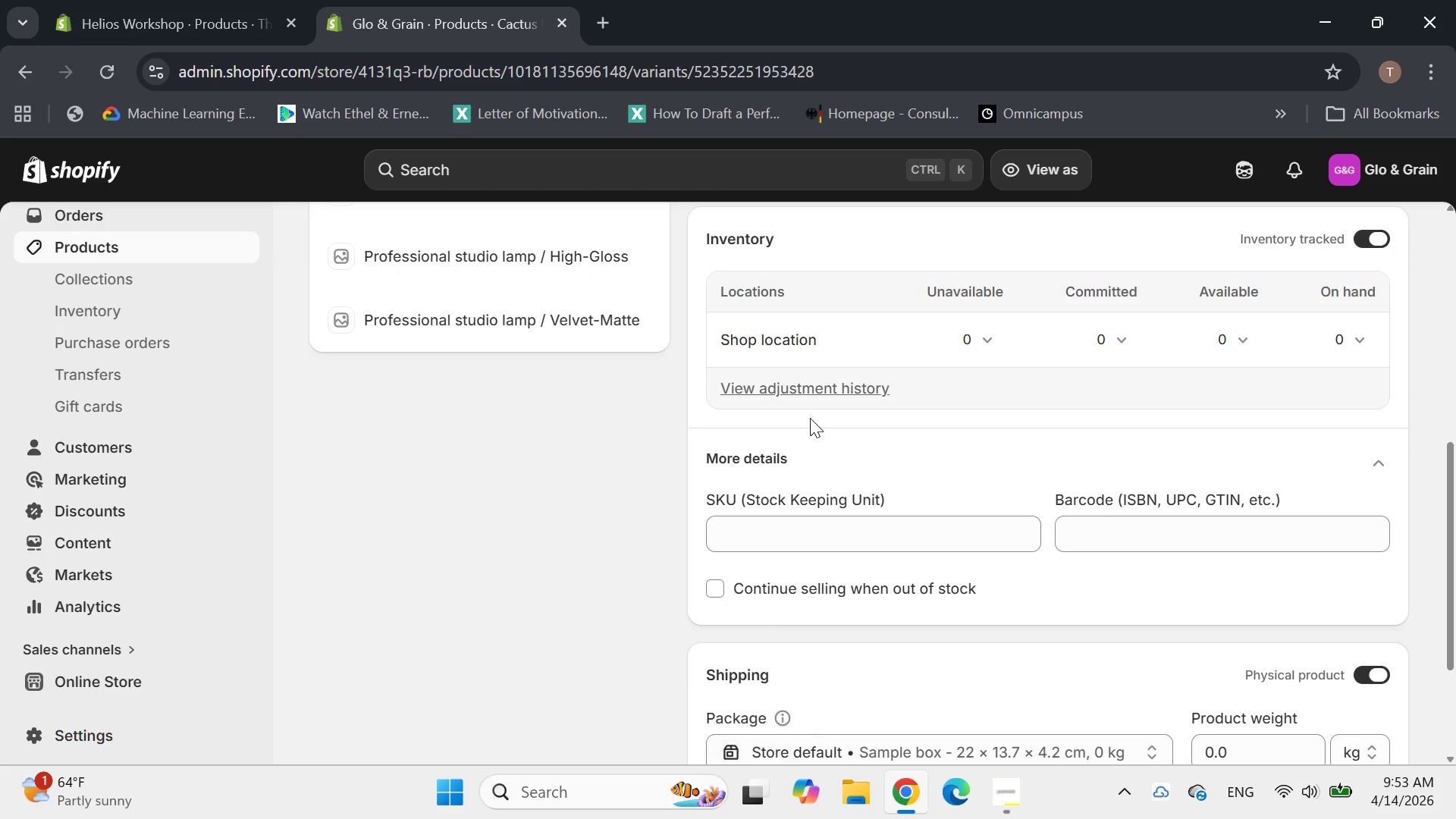 
wait(5.79)
 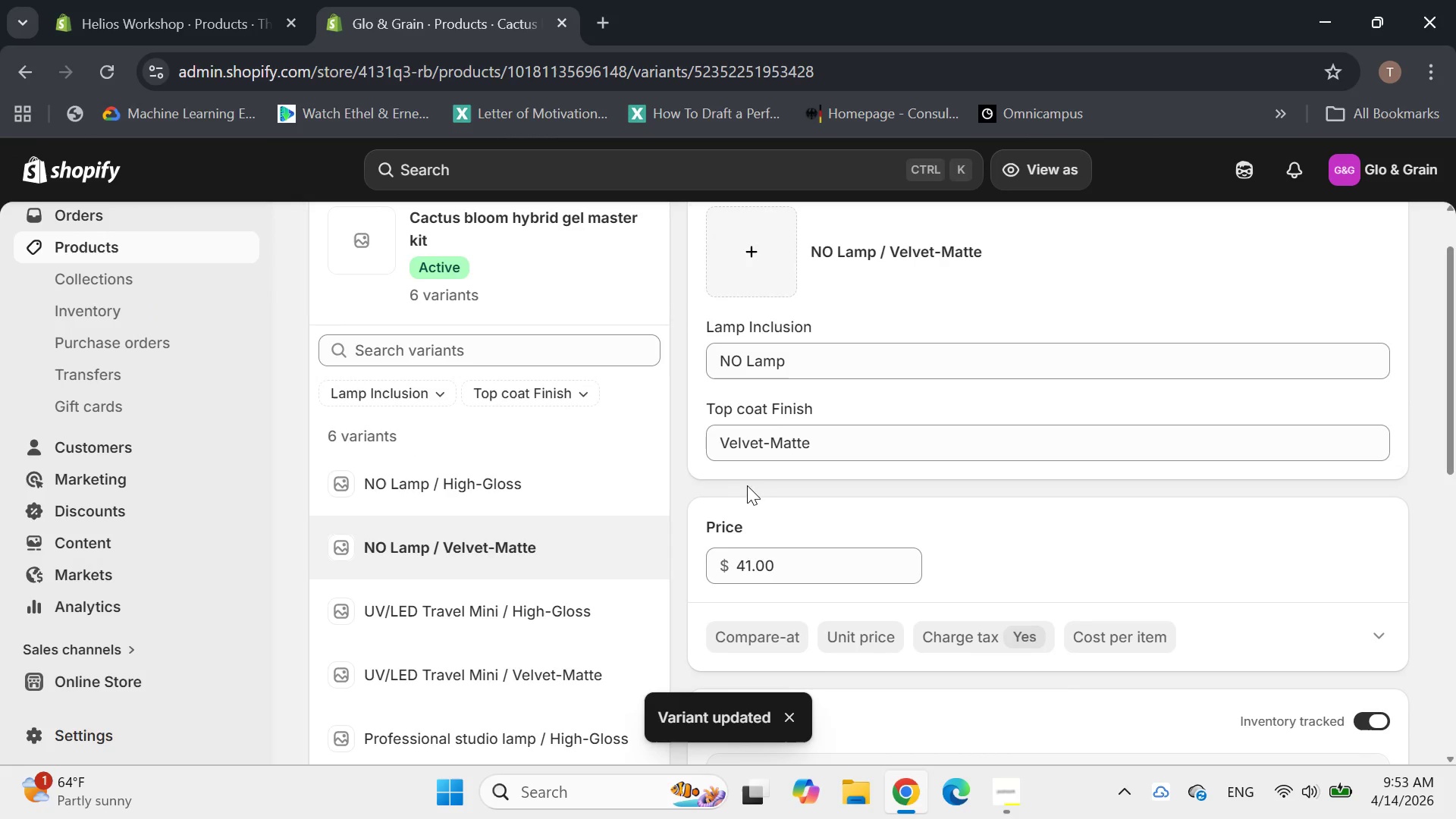 
left_click([751, 529])
 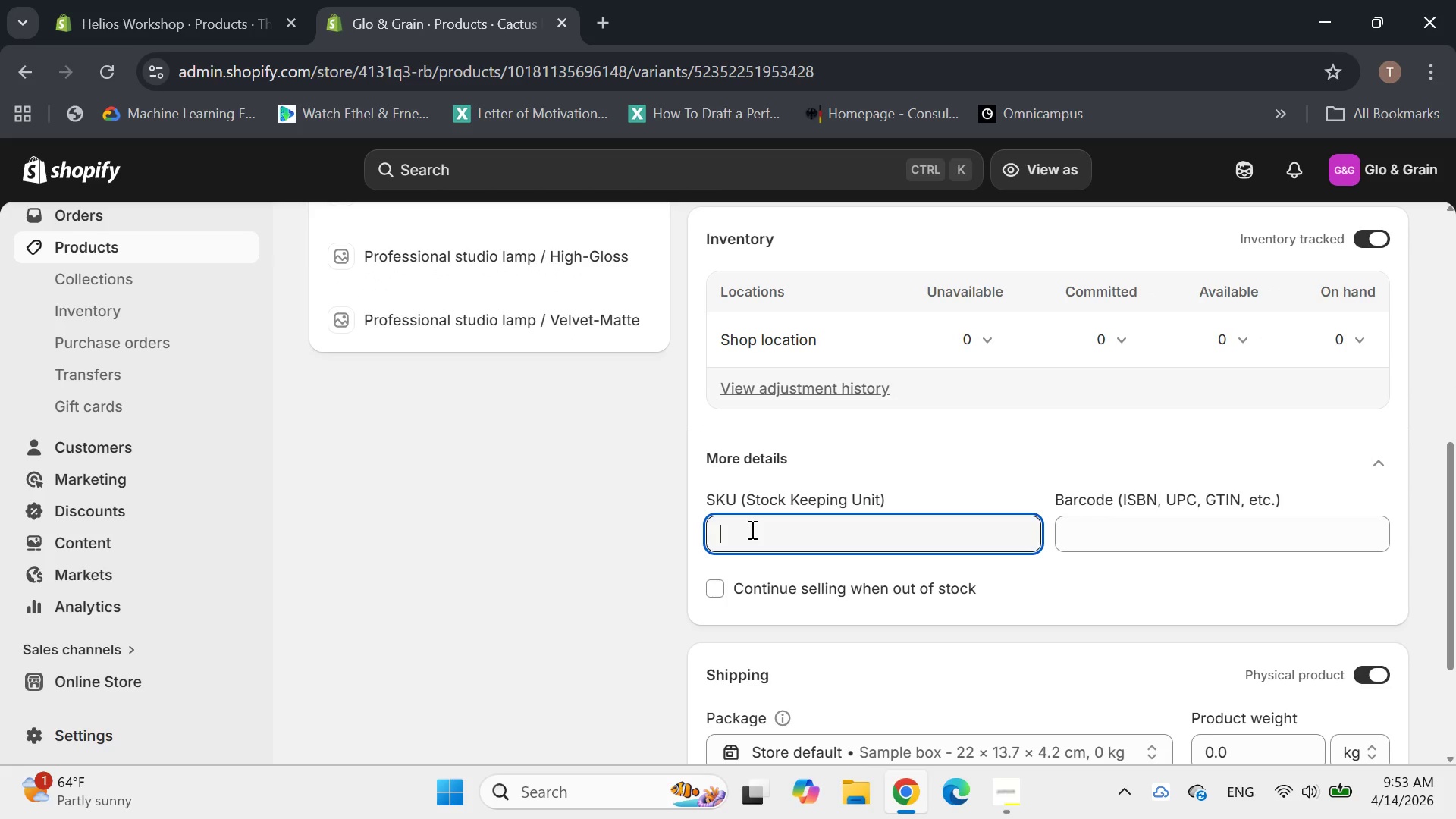 
type(GG)
key(Backspace)
type(G-CAB-NL-VM)
 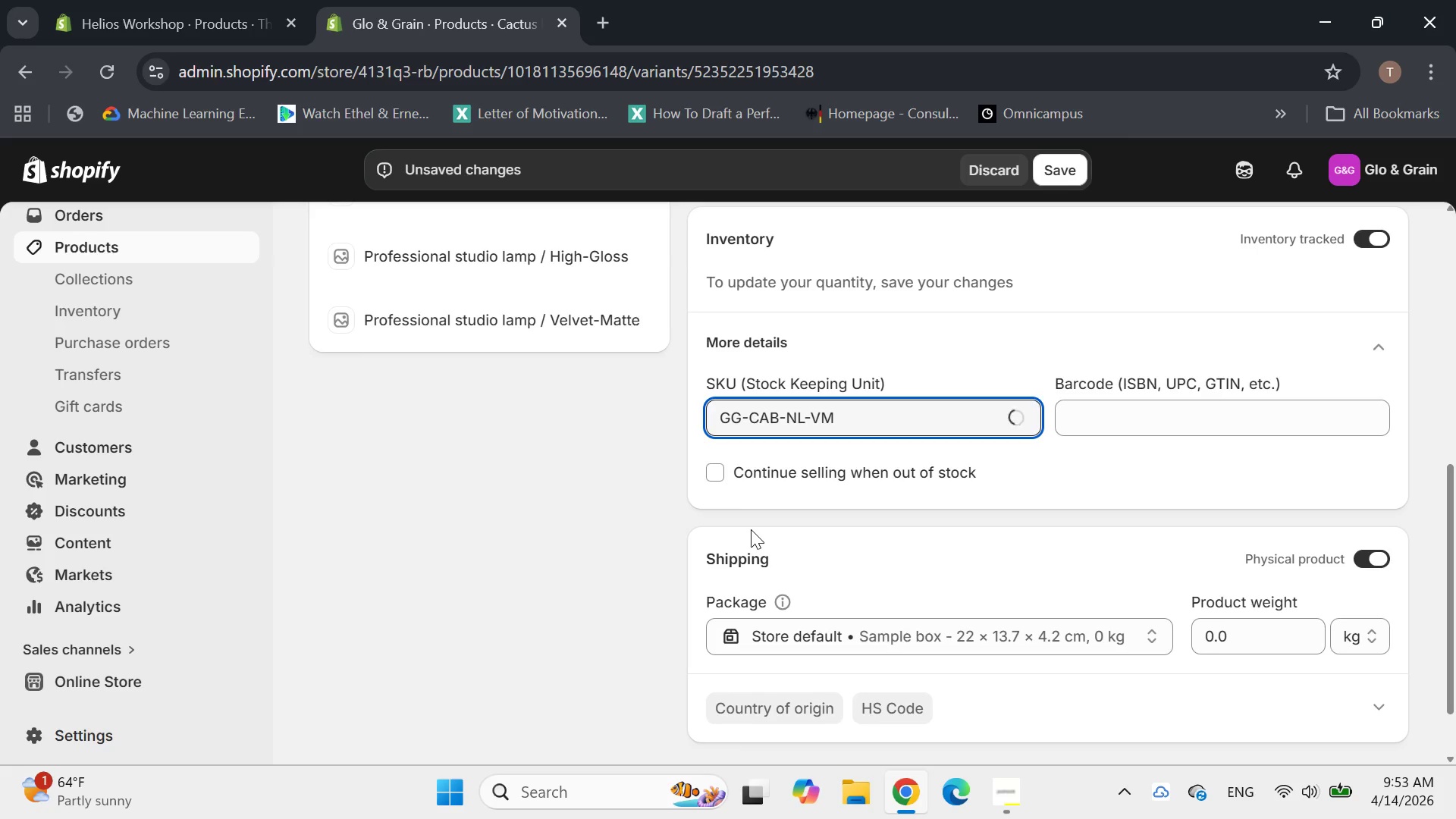 
key(Control+A)
 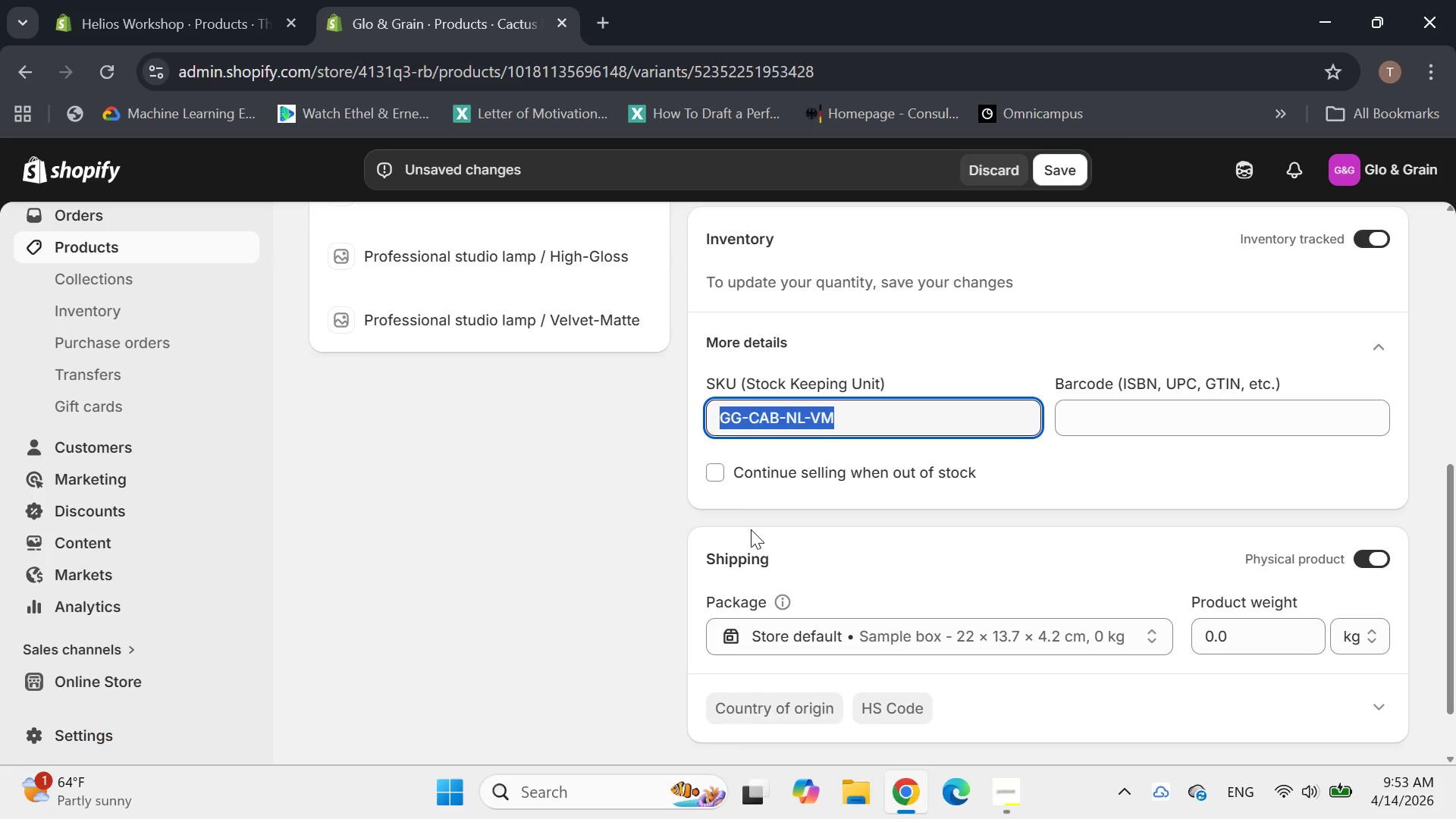 
key(Control+C)
 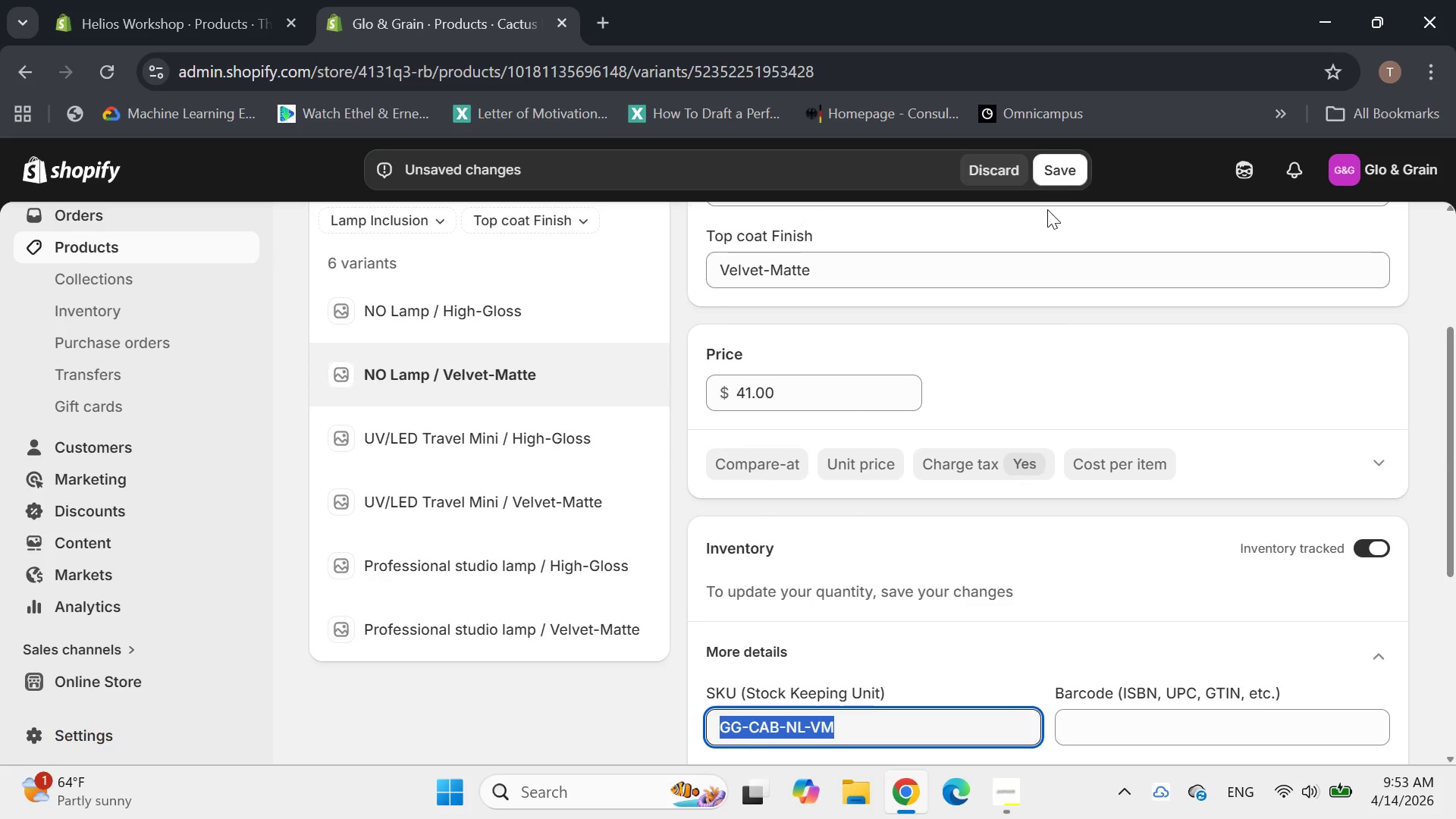 
left_click([1068, 175])
 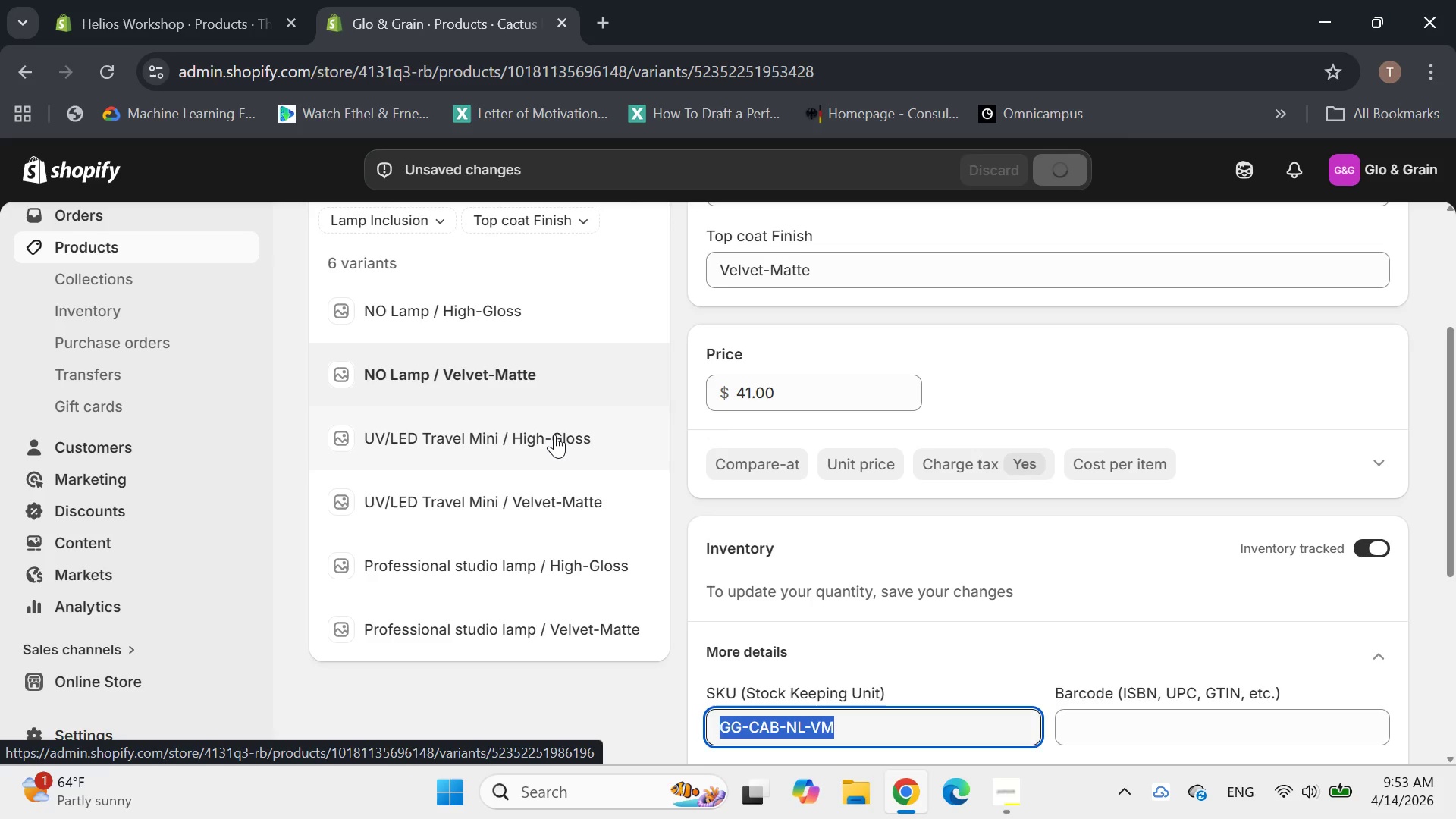 
wait(5.49)
 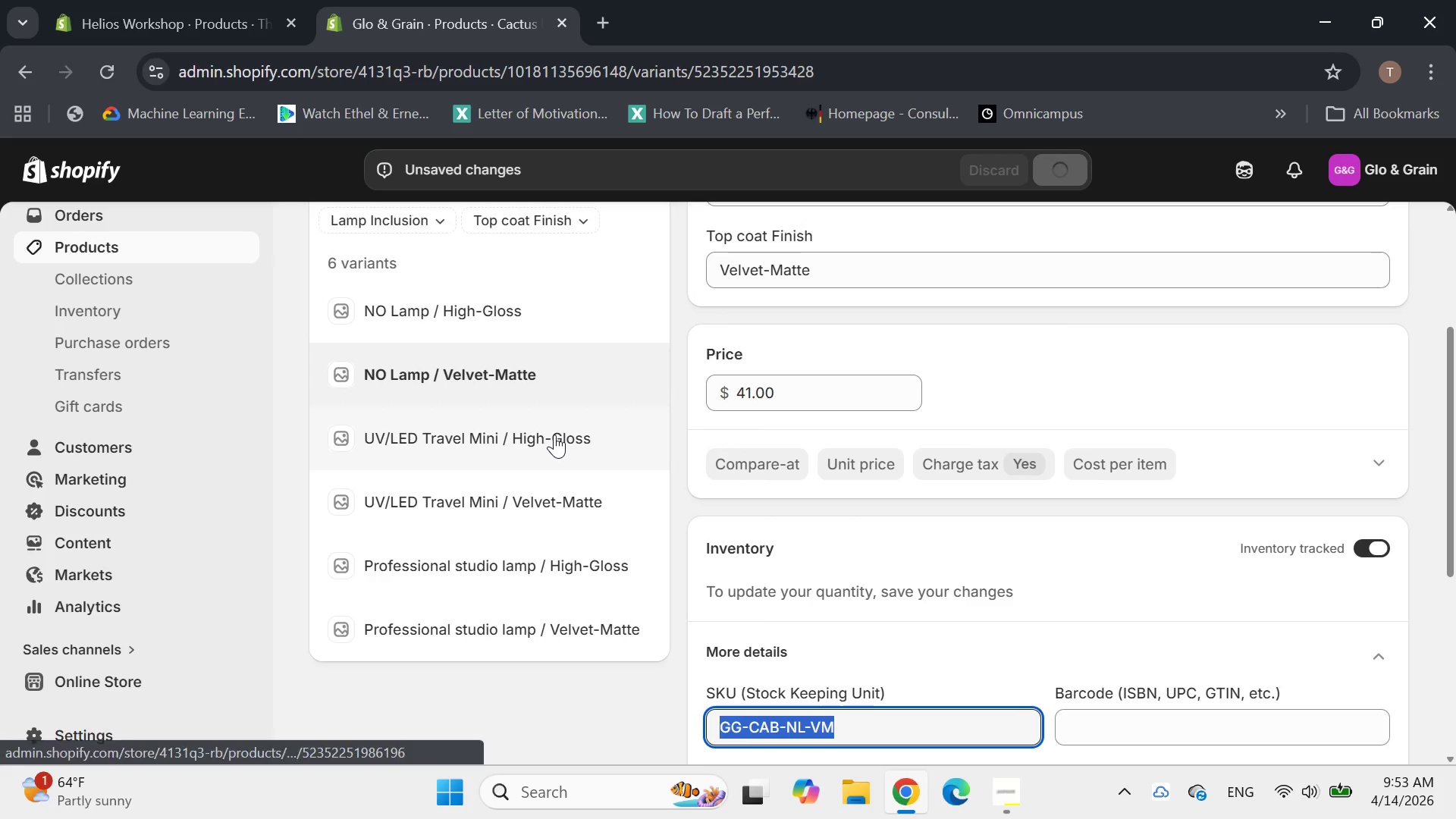 
left_click([554, 435])
 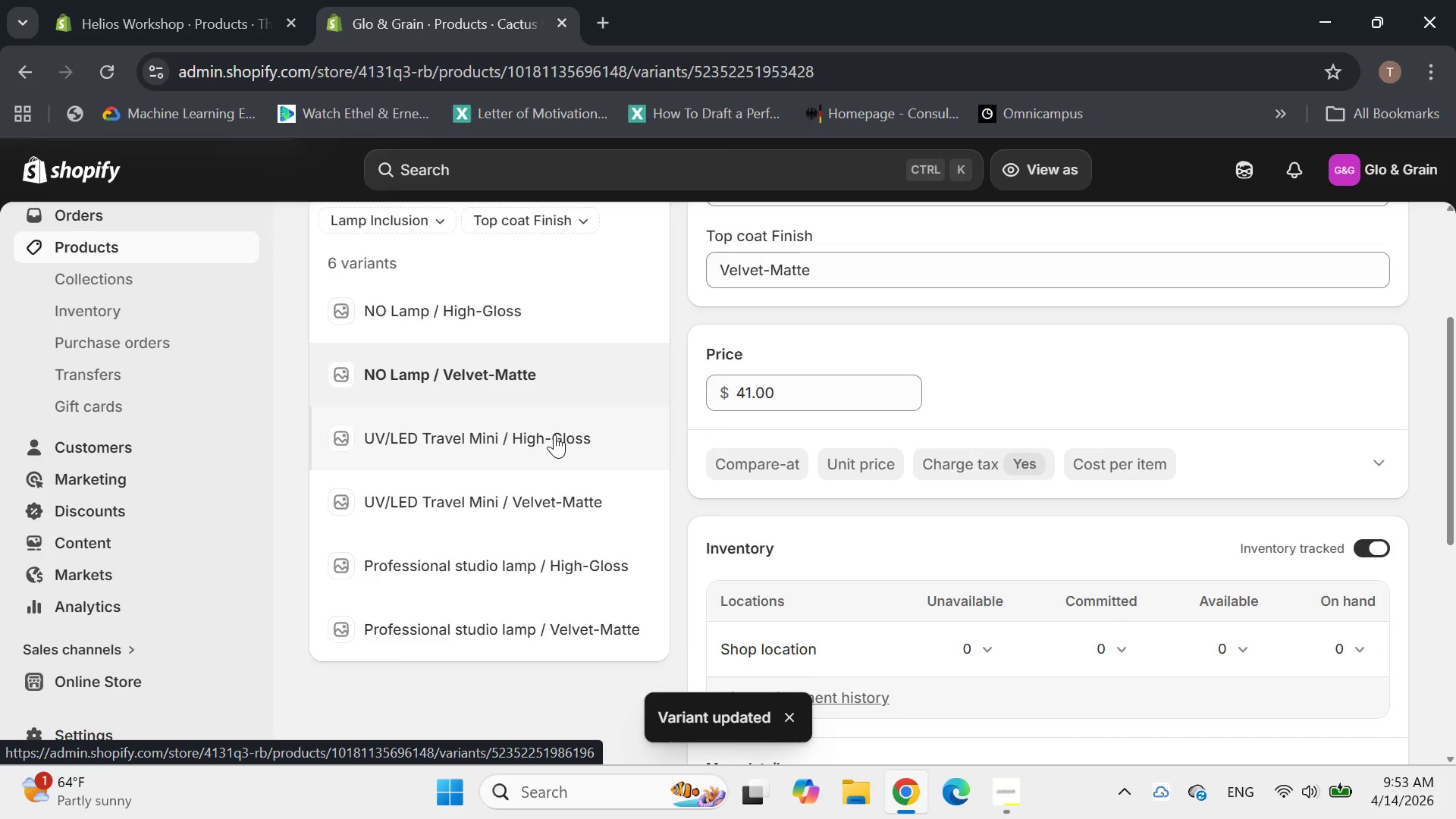 
left_click([554, 435])
 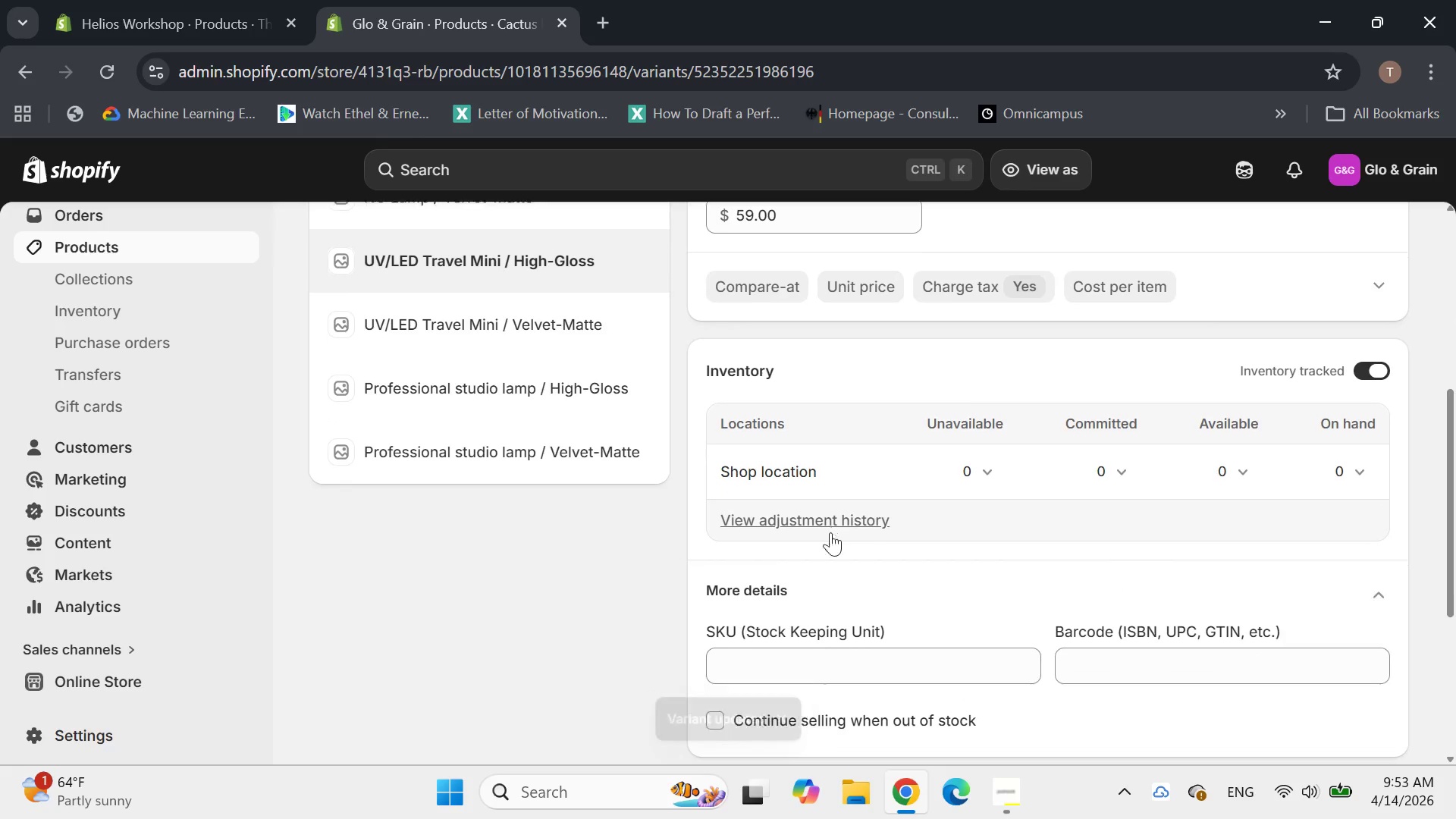 
left_click([752, 654])
 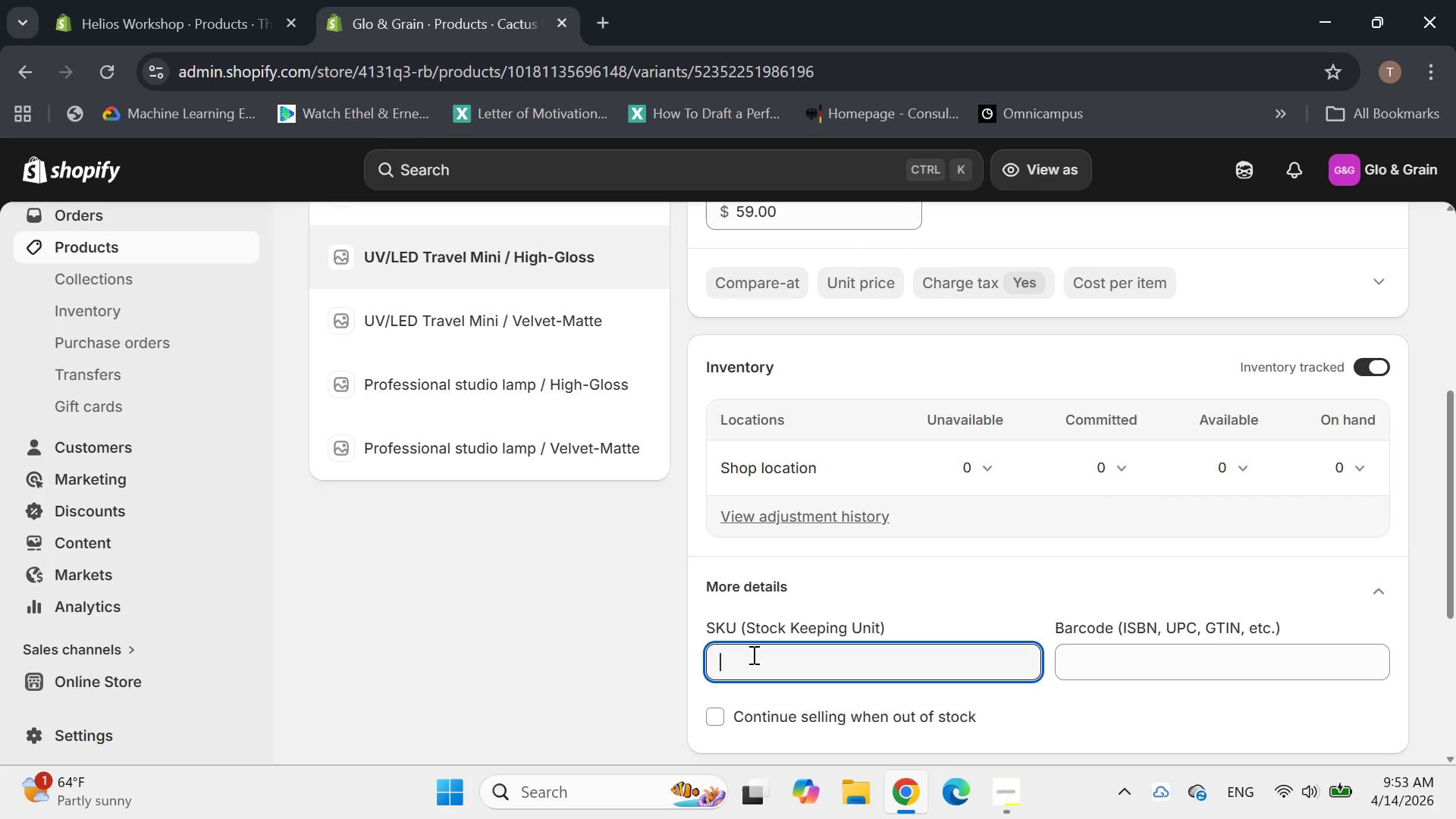 
key(Control+V)
 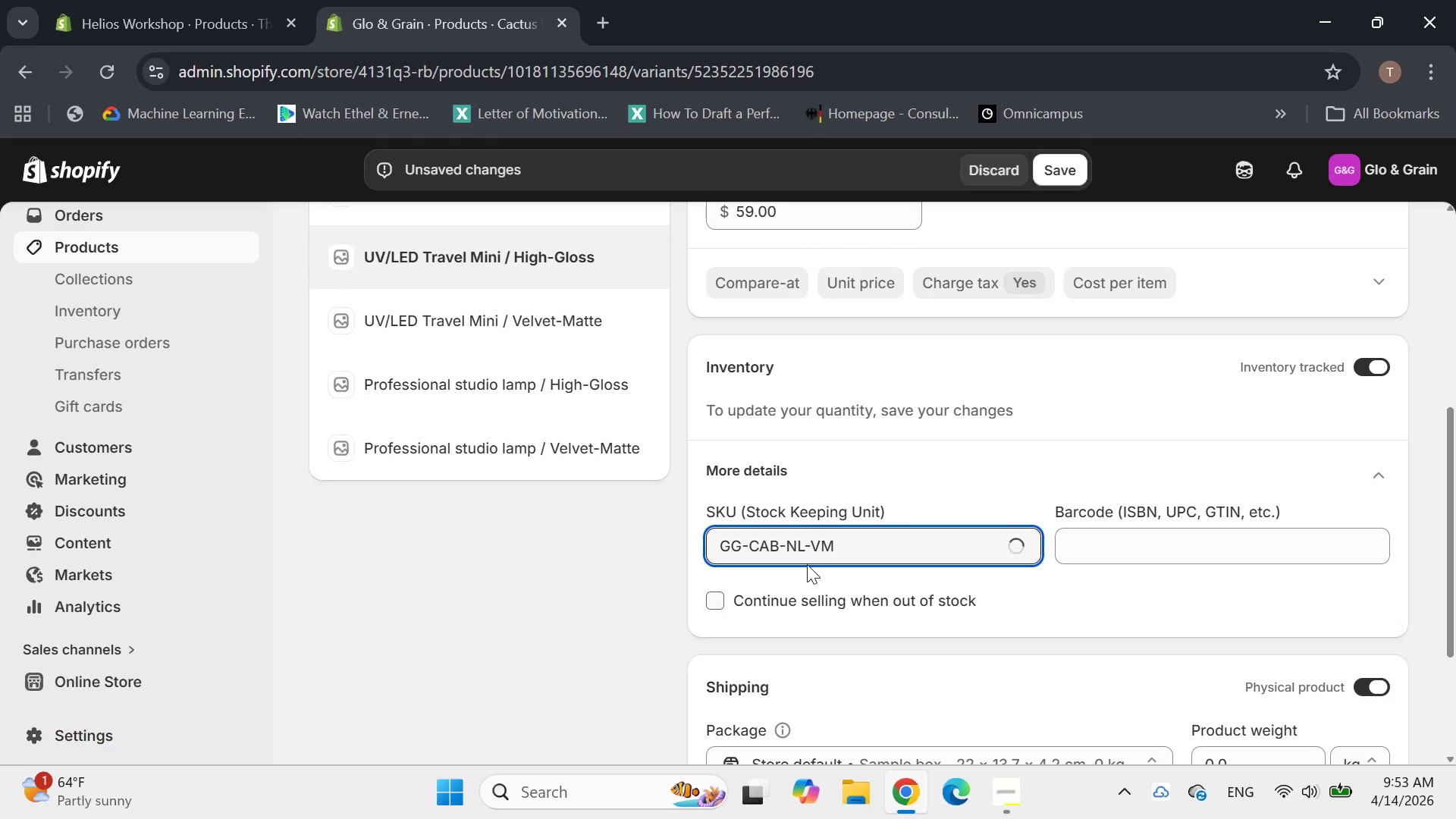 
left_click([806, 541])
 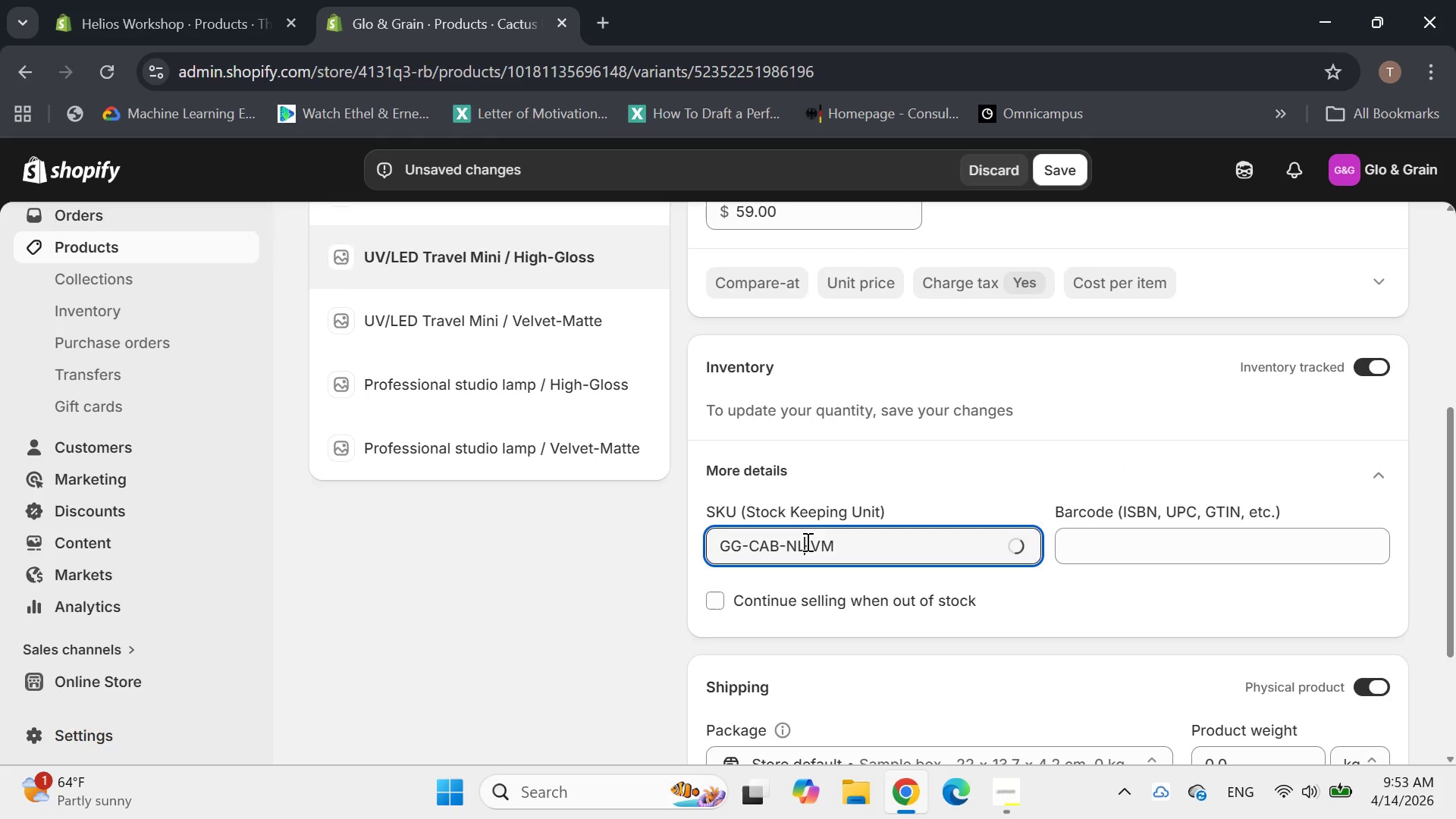 
key(Backspace)
key(Backspace)
type(T)
key(Backspace)
type(tm)
 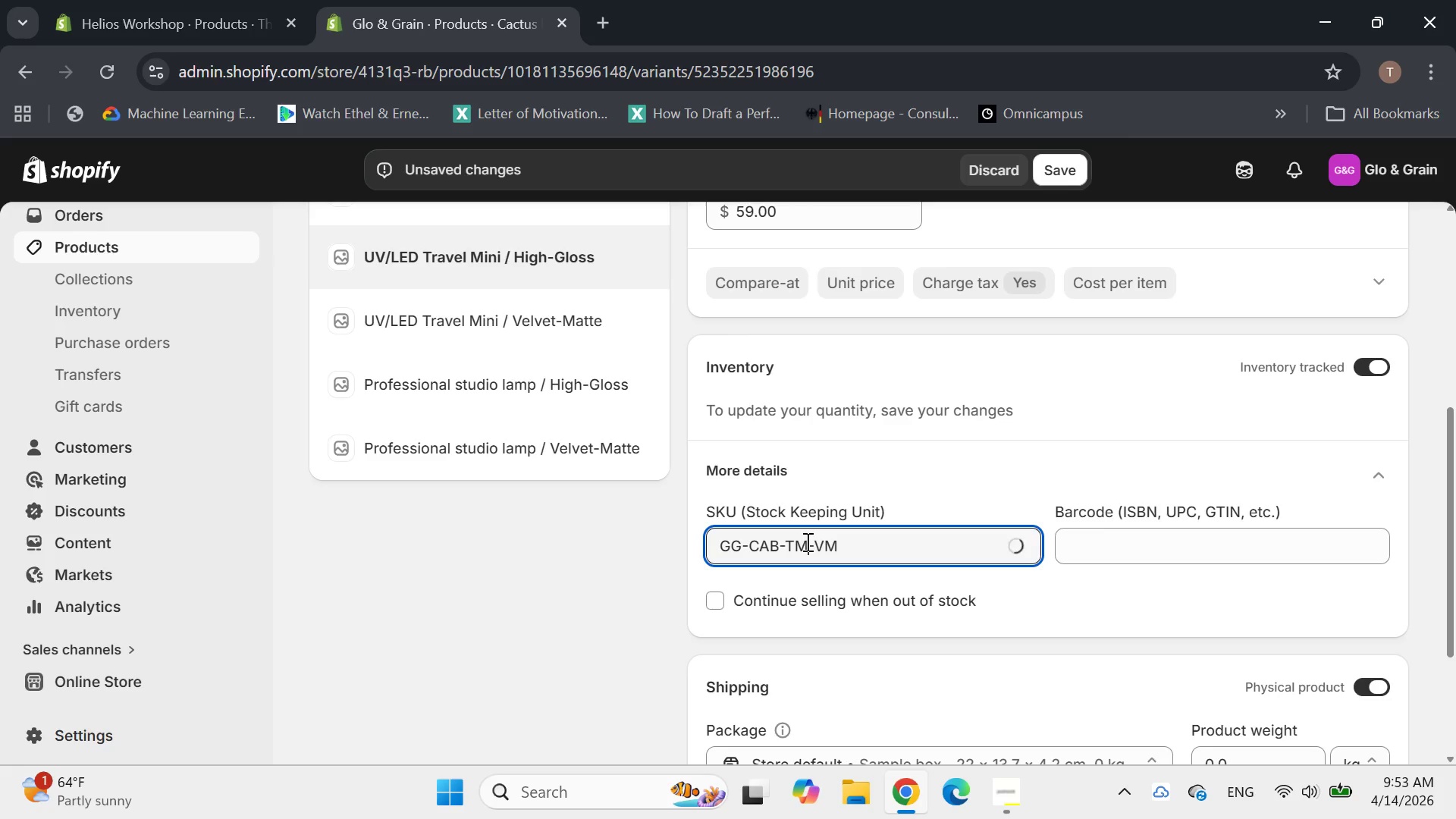 
left_click([1060, 163])
 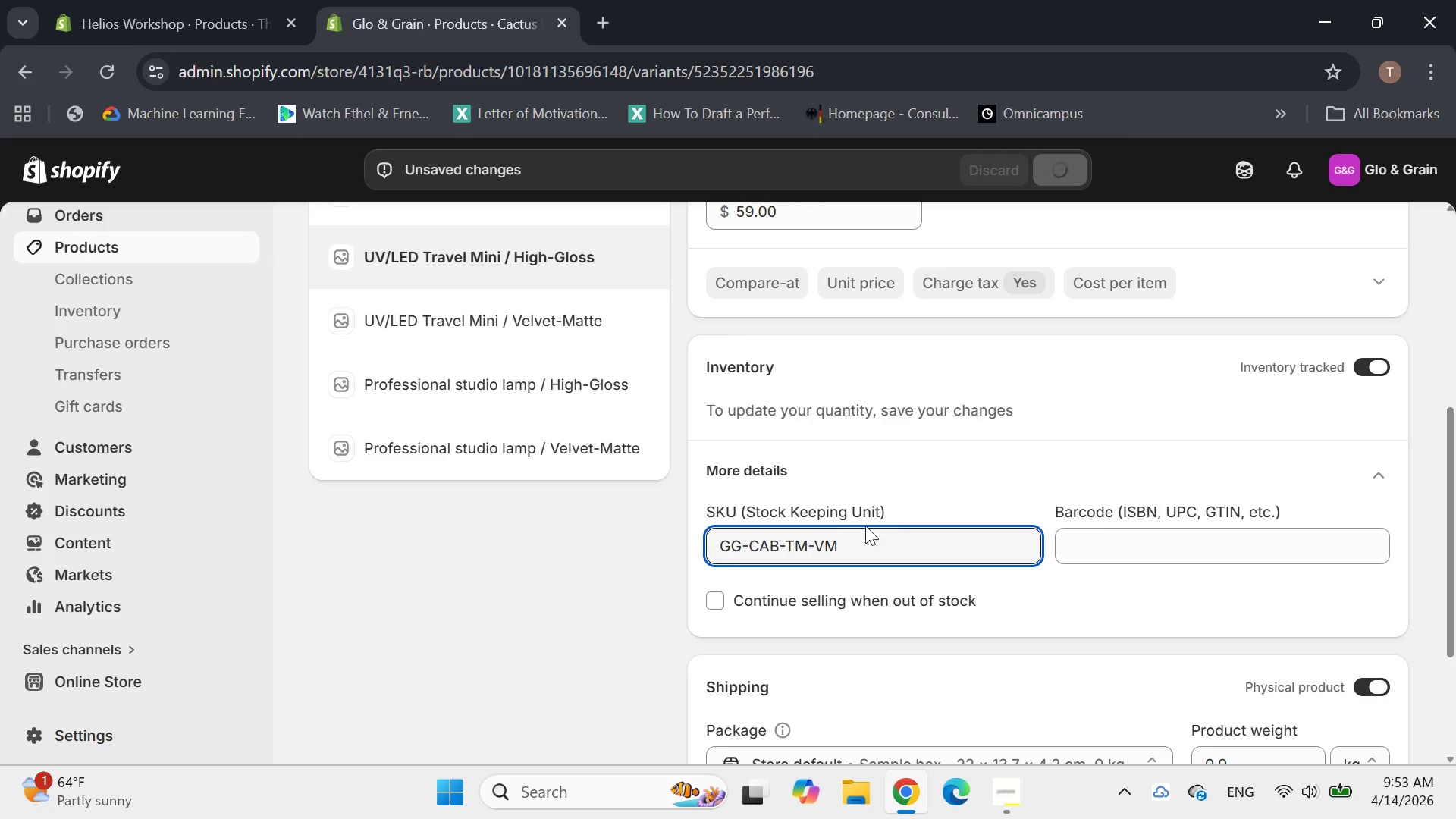 
left_click([836, 543])
 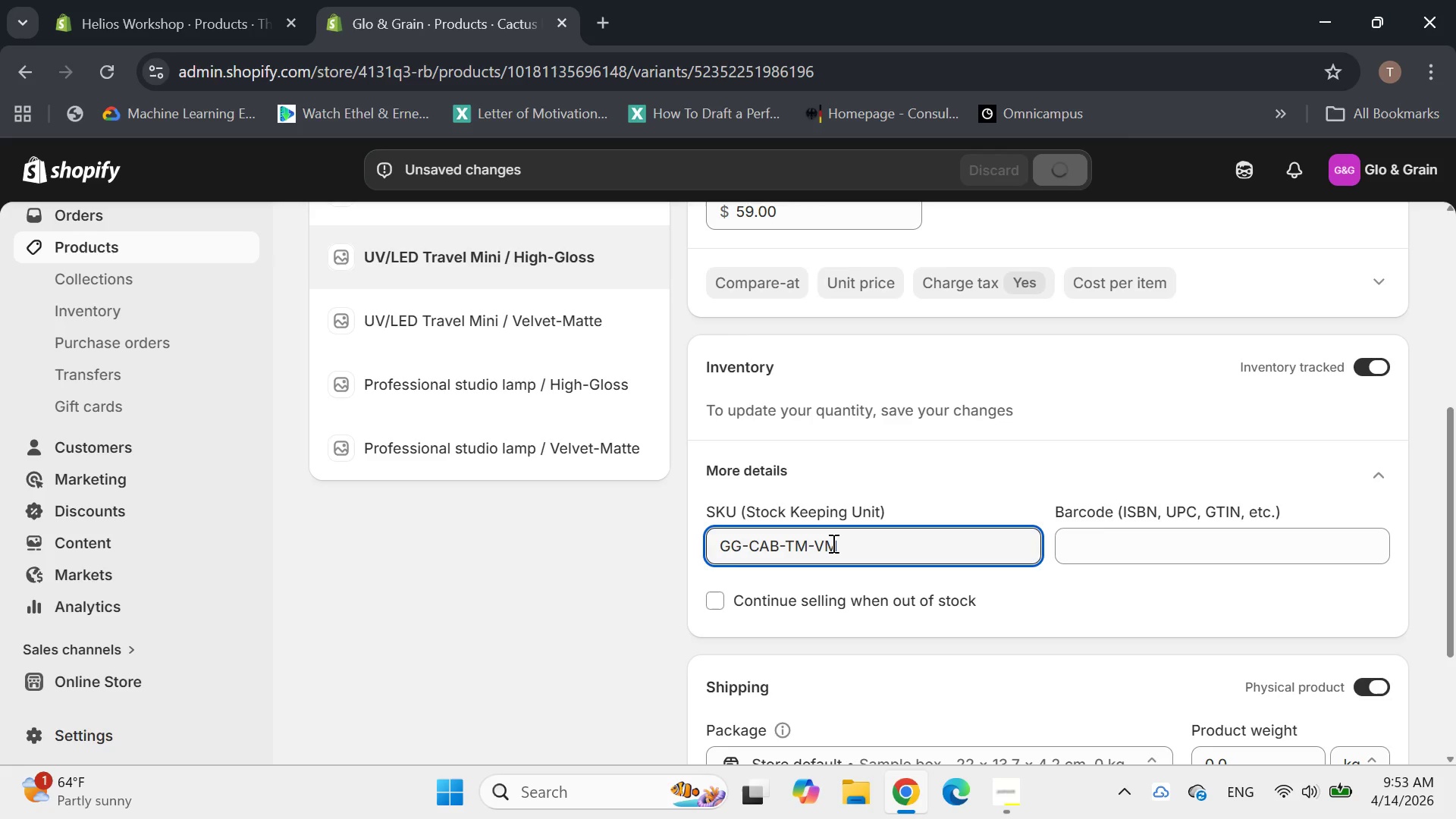 
key(Backspace)
key(Backspace)
type(hg)
 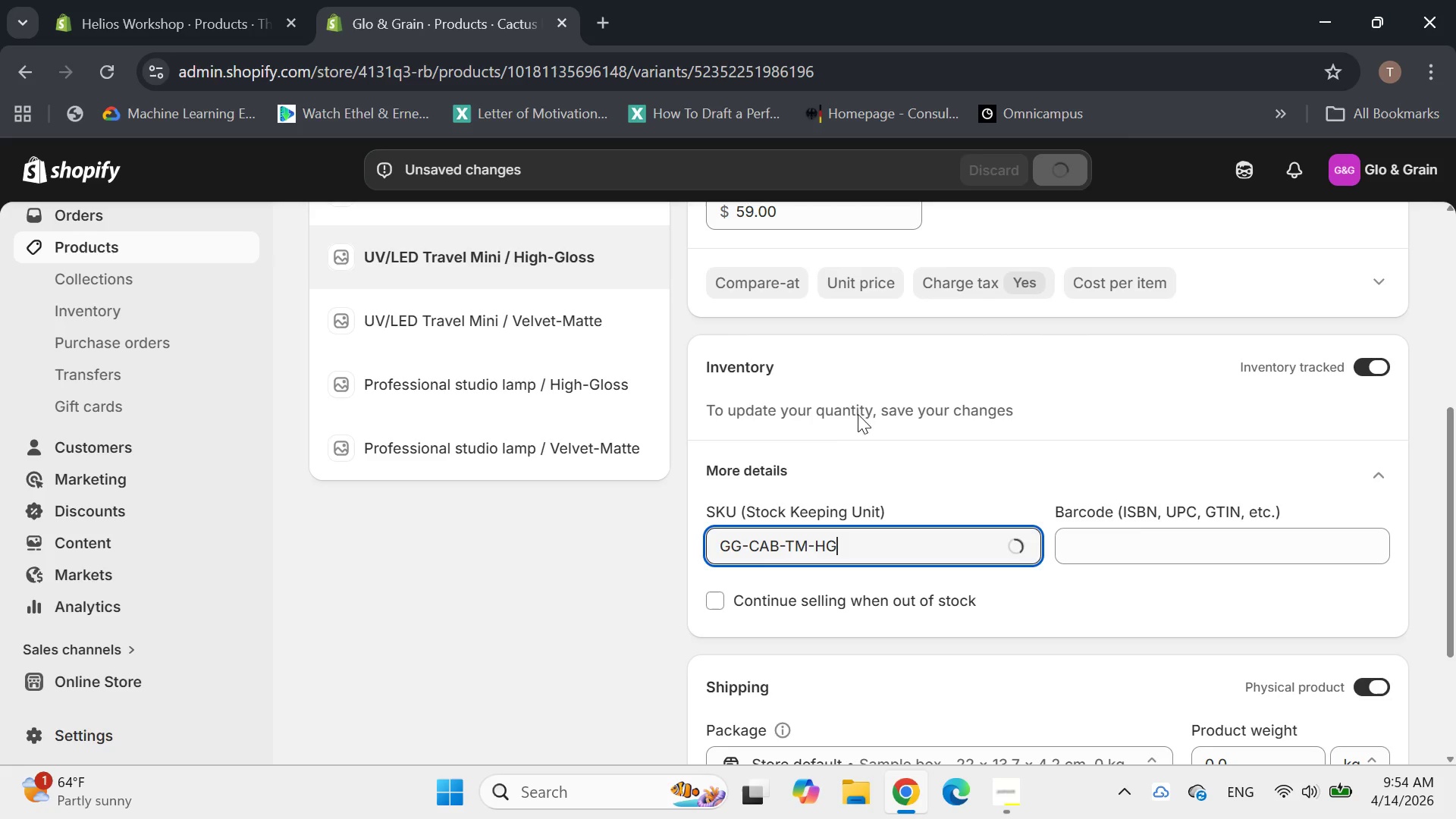 
key(Enter)
 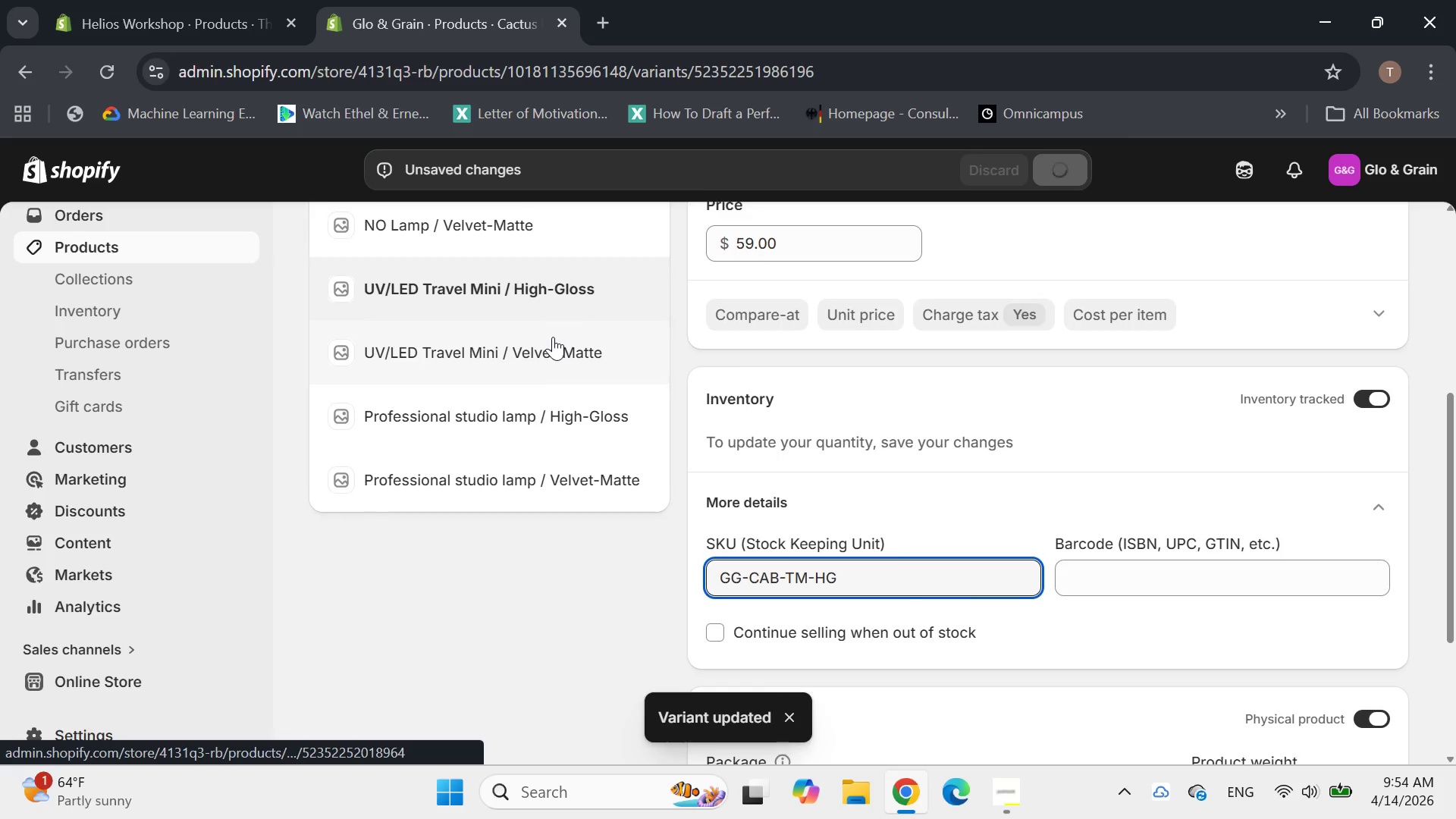 
left_click([1007, 787])